 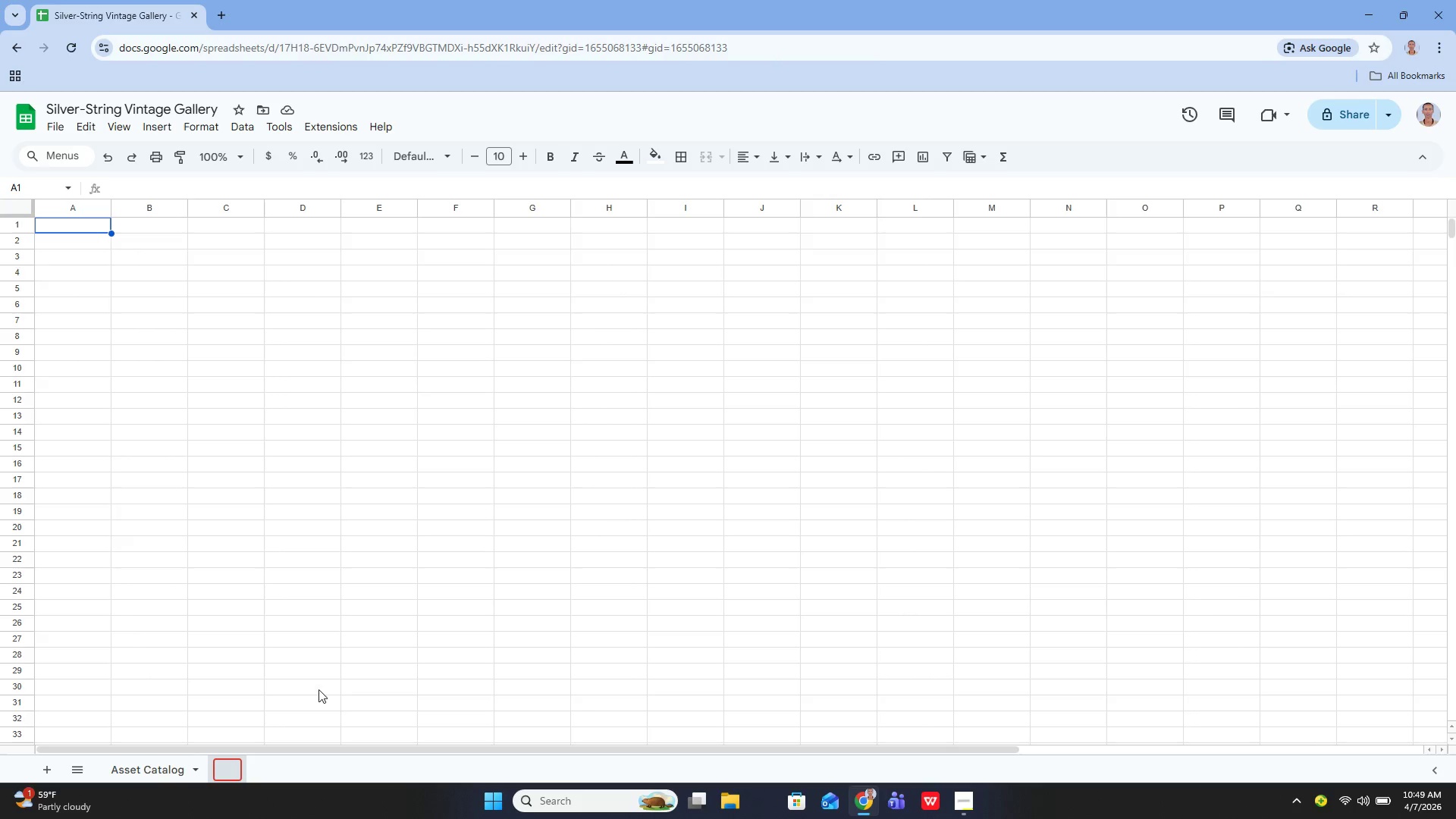 
type(Dashboard)
 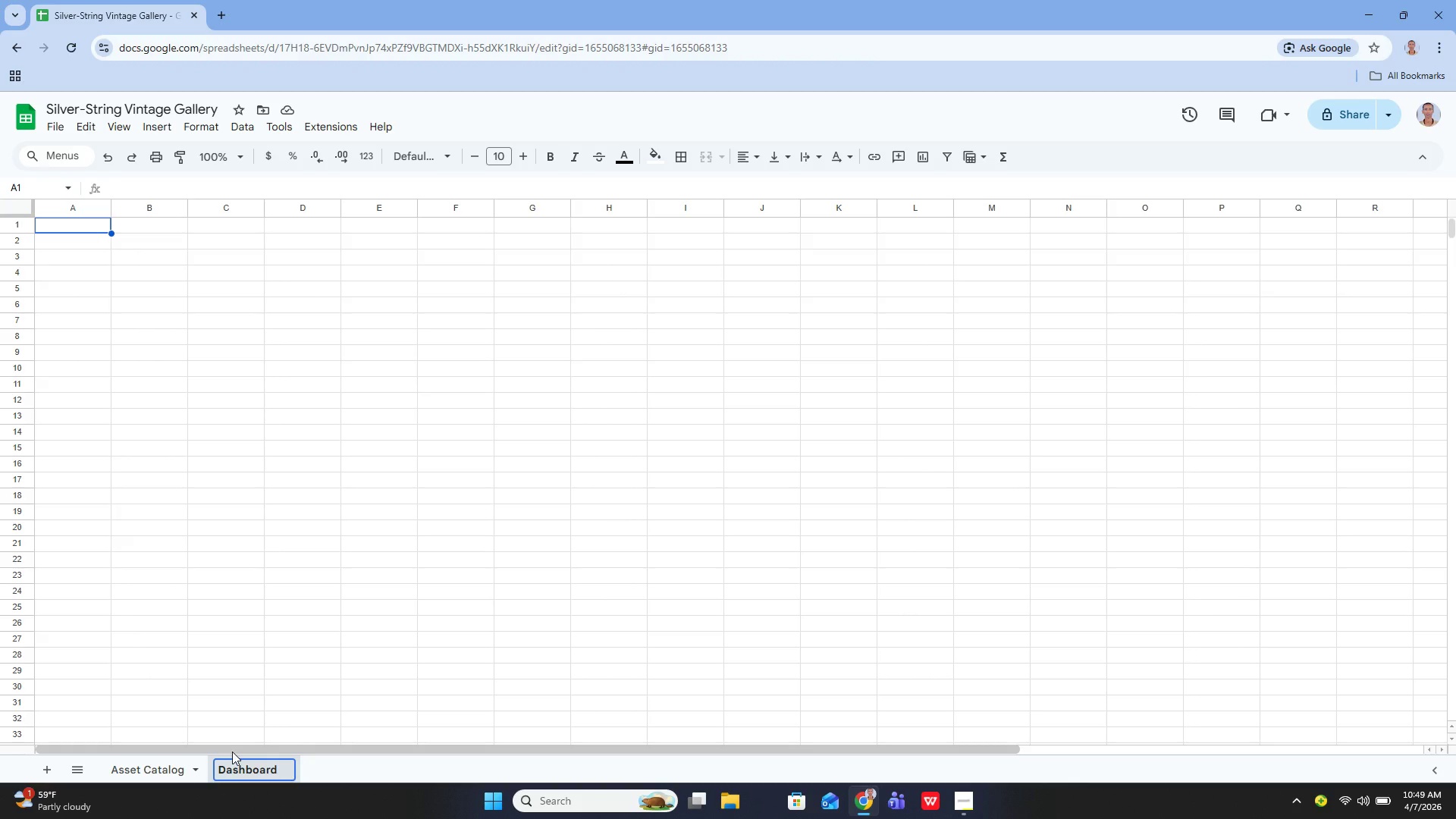 
key(Enter)
 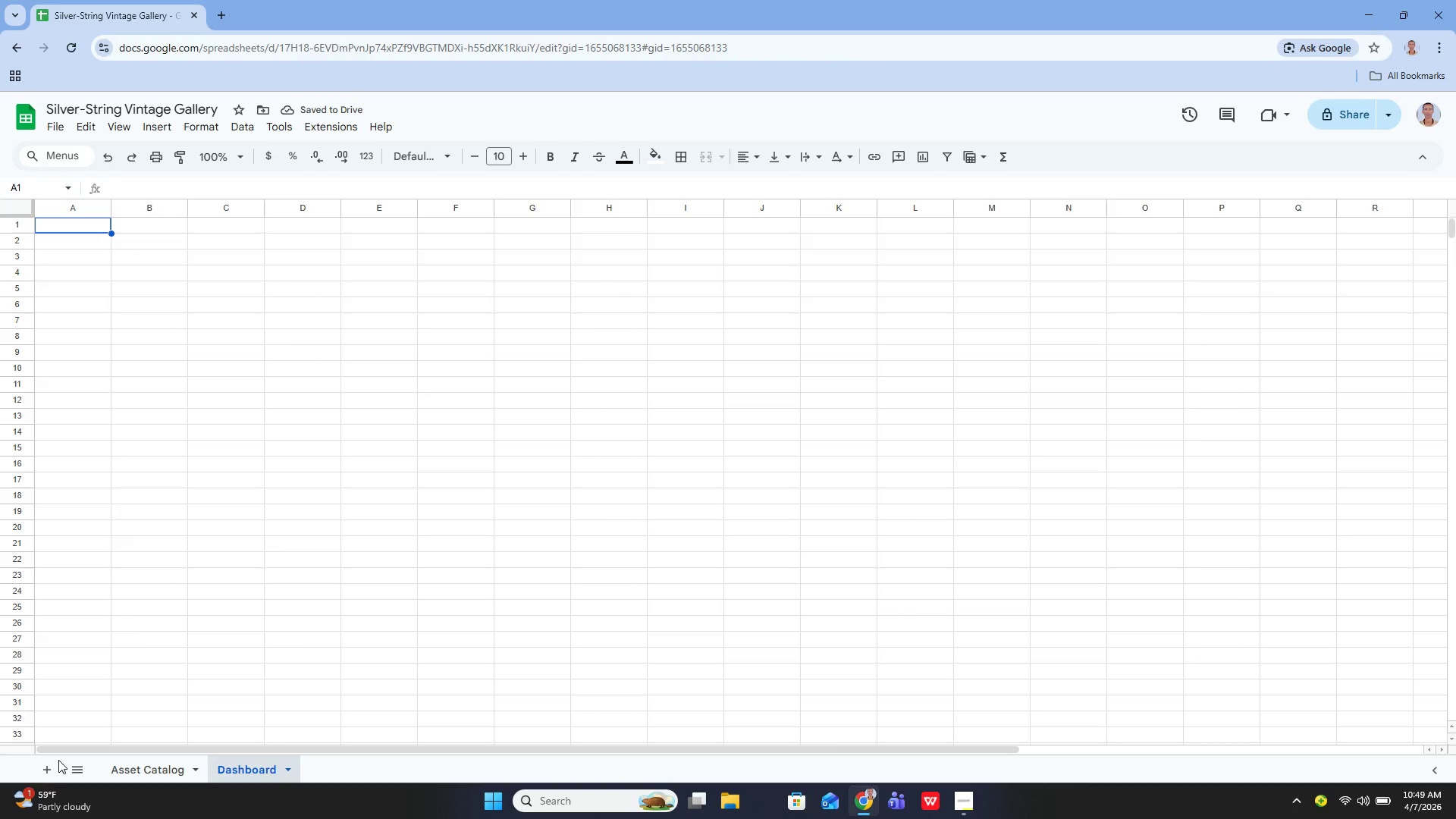 
wait(5.62)
 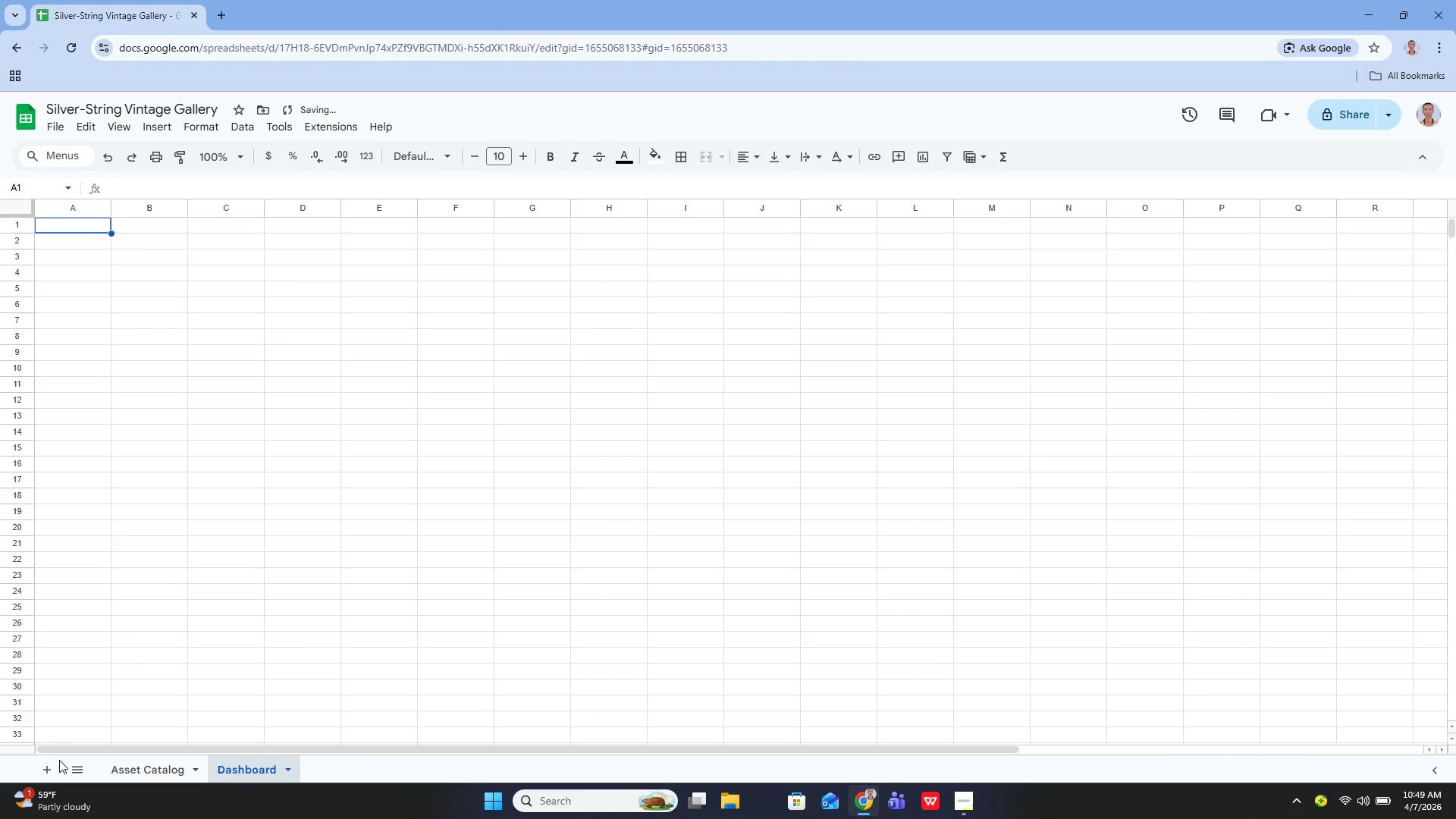 
left_click([52, 760])
 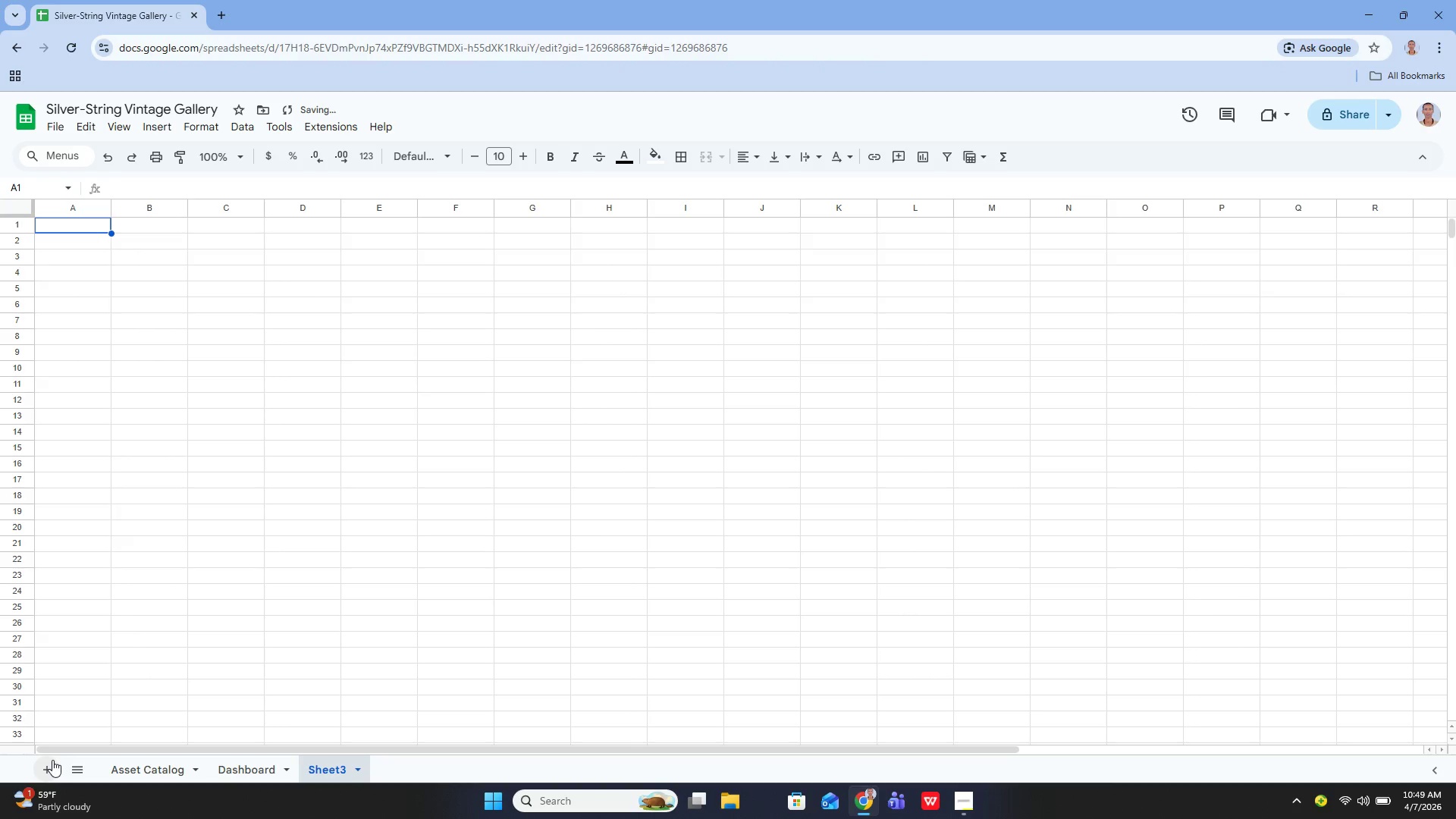 
key(Shift+ShiftLeft)
 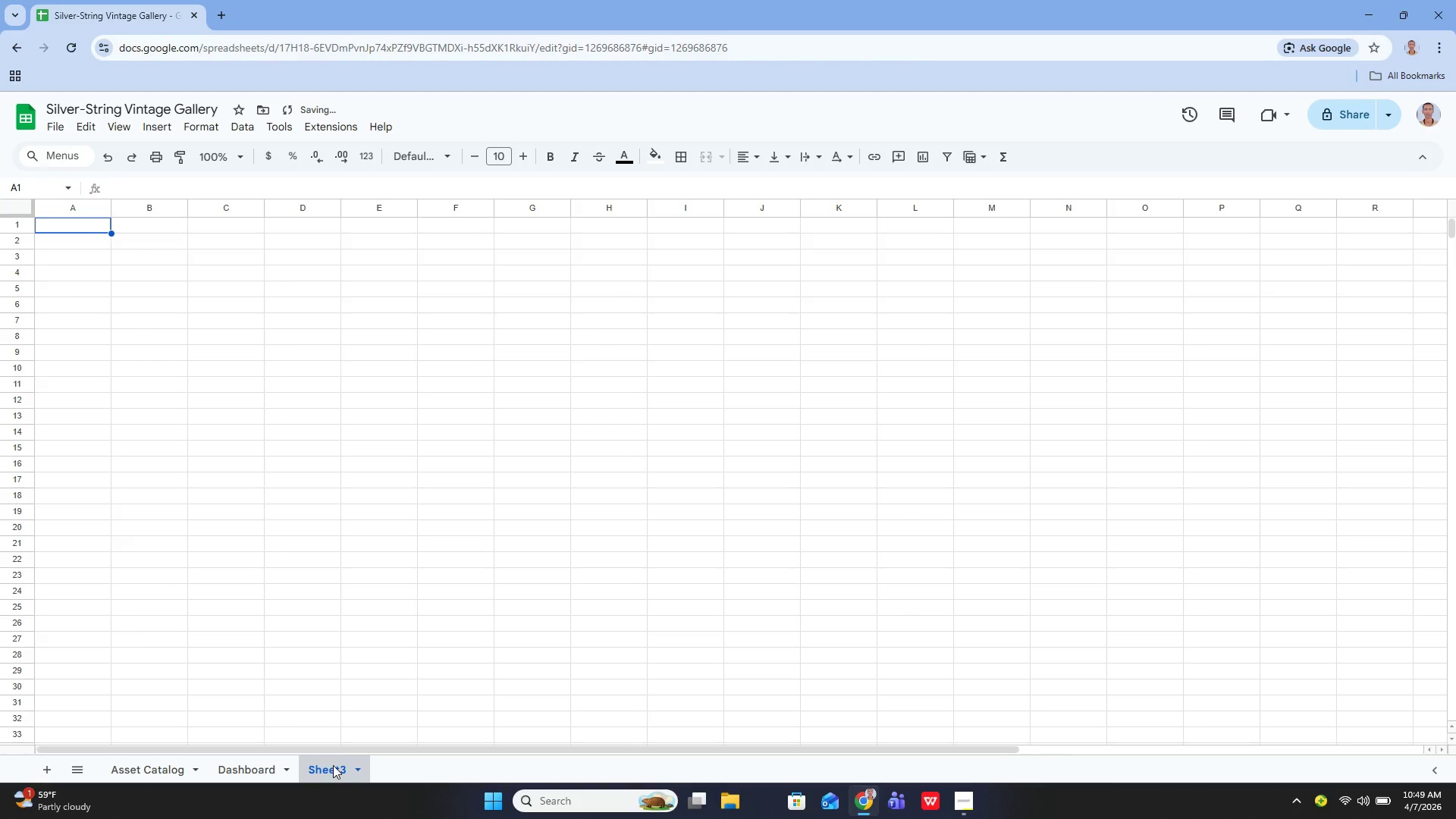 
right_click([333, 765])
 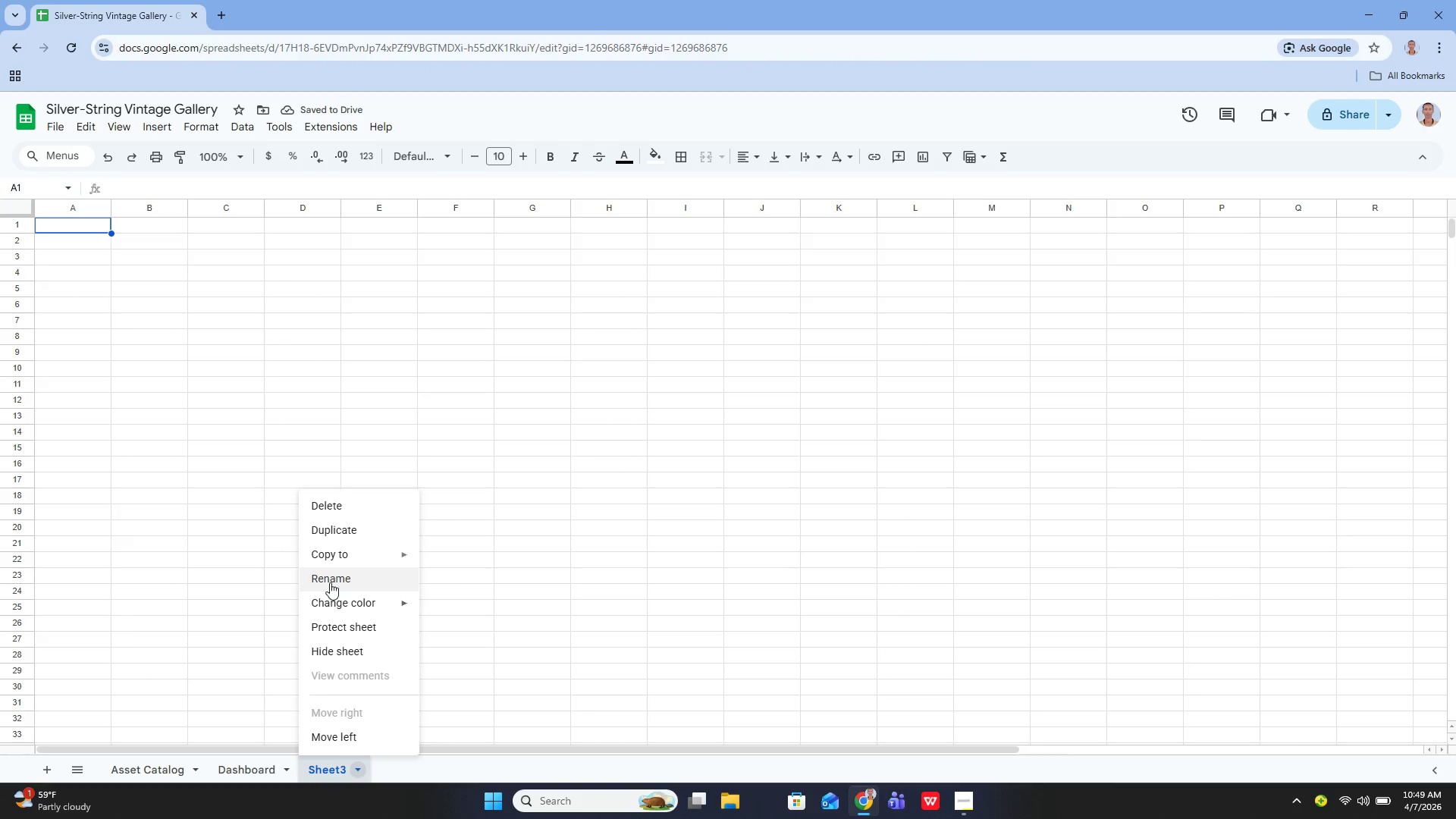 
left_click([330, 582])
 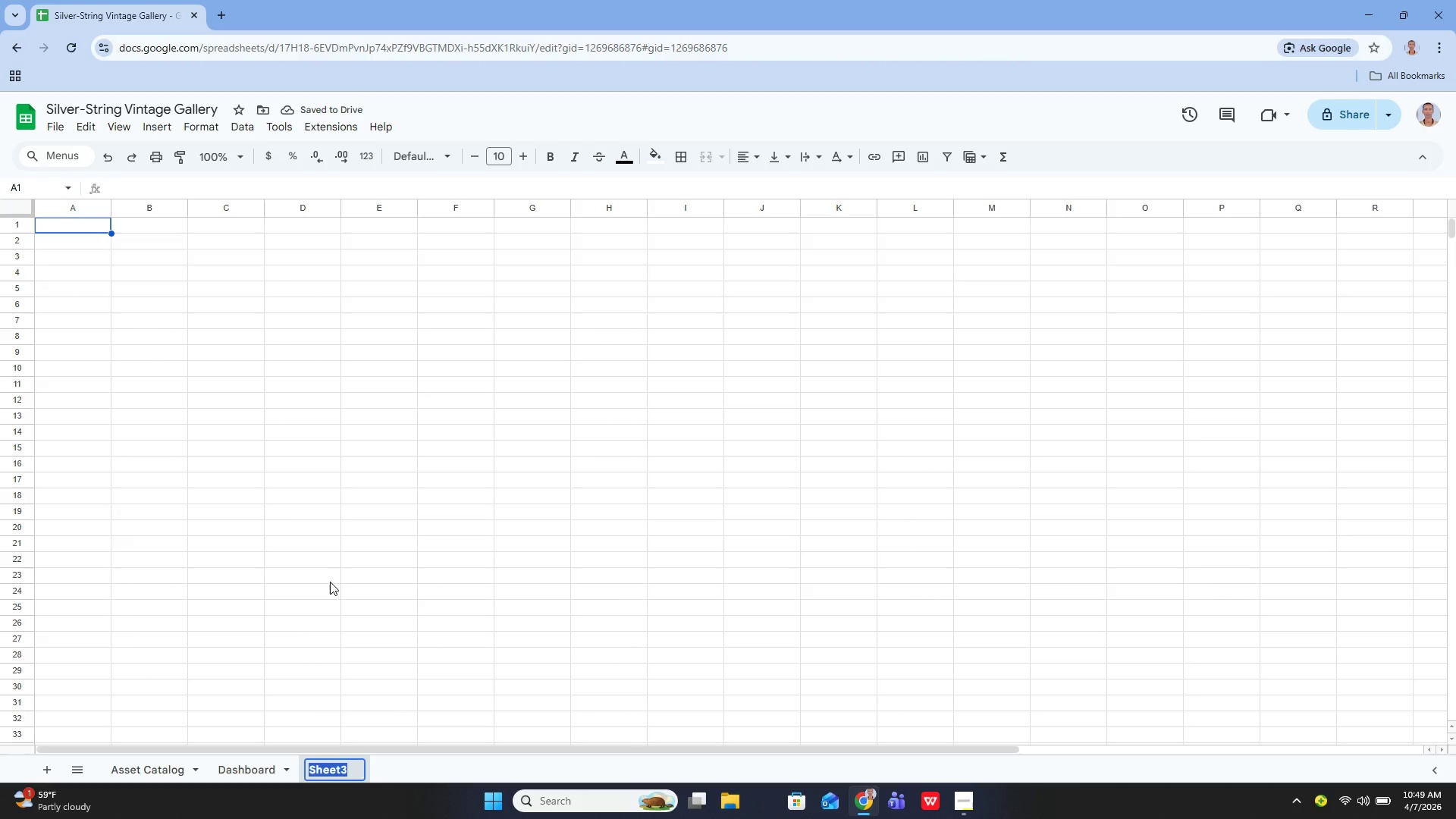 
key(ArrowRight)
 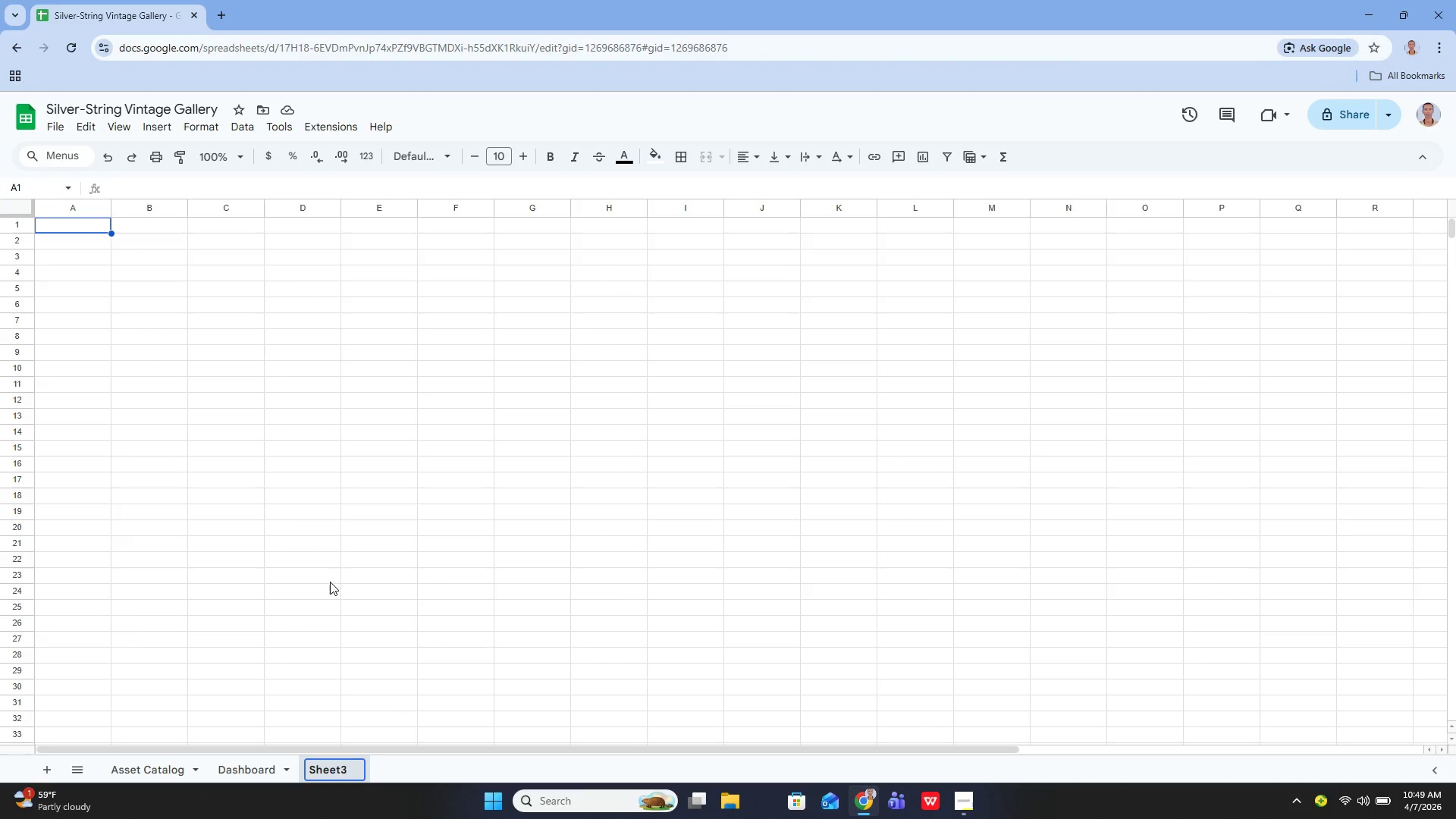 
key(Backspace)
key(Backspace)
key(Backspace)
key(Backspace)
key(Backspace)
key(Backspace)
type(Insurance Schedule)
 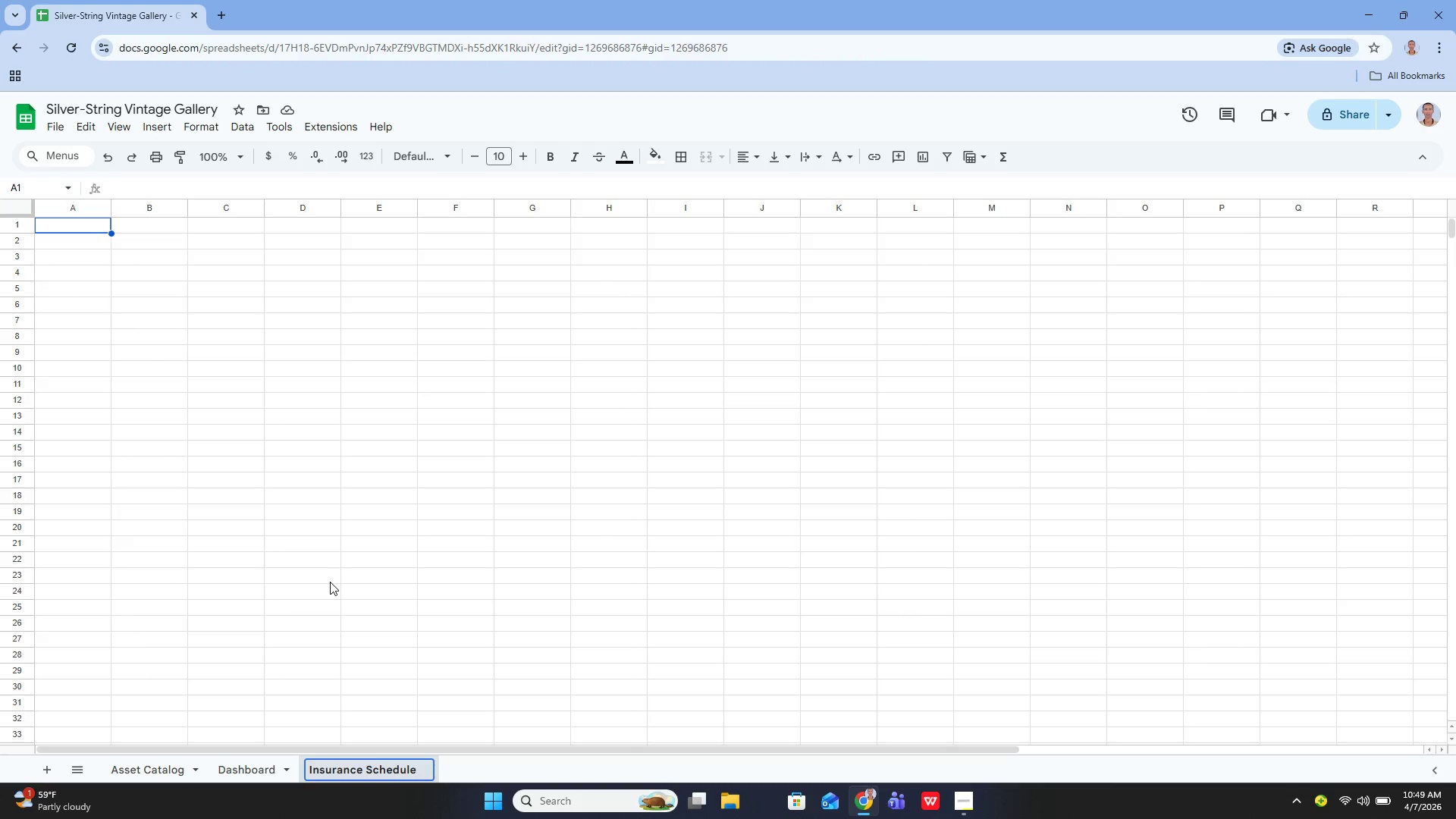 
key(Enter)
 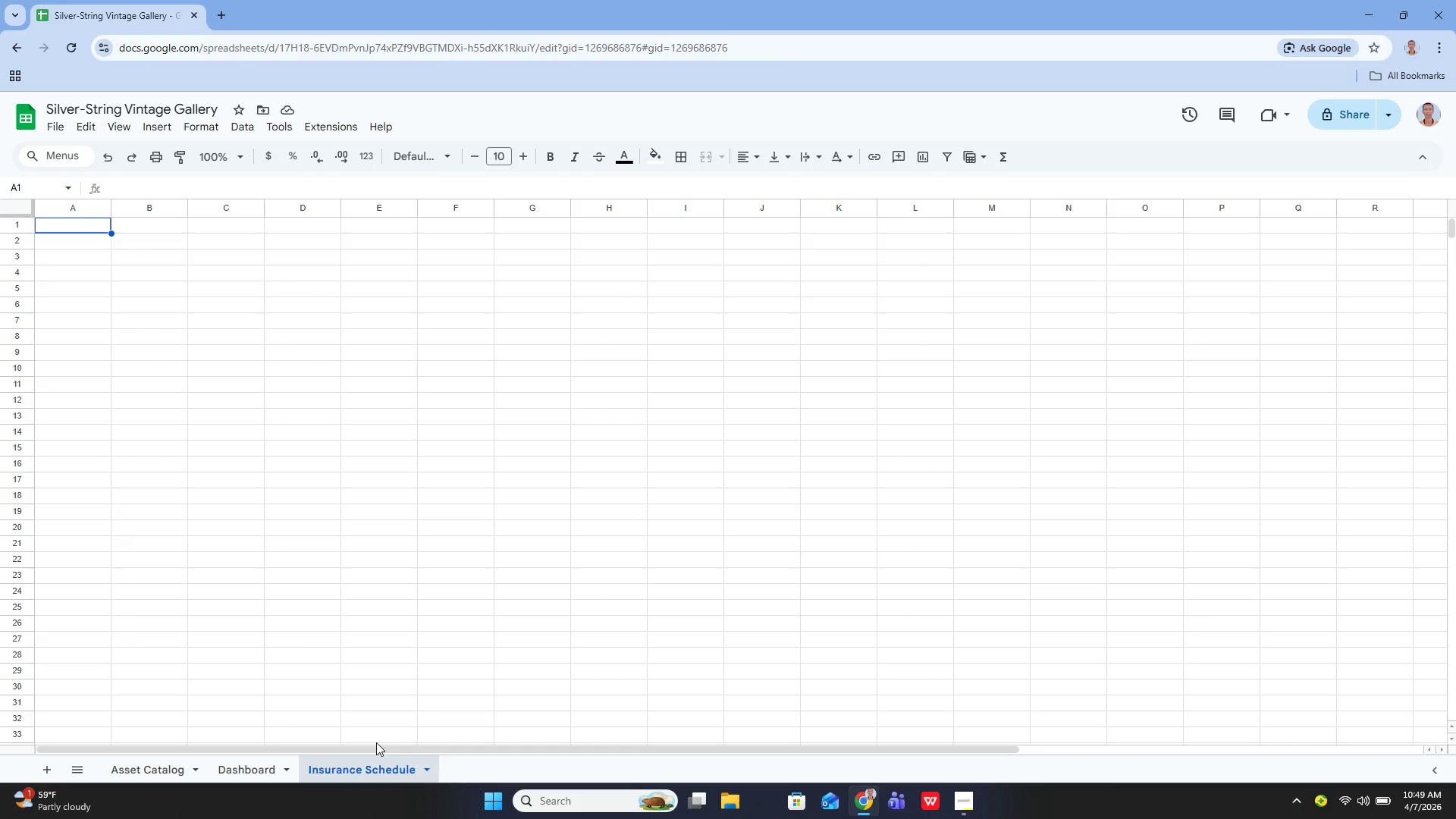 
wait(16.72)
 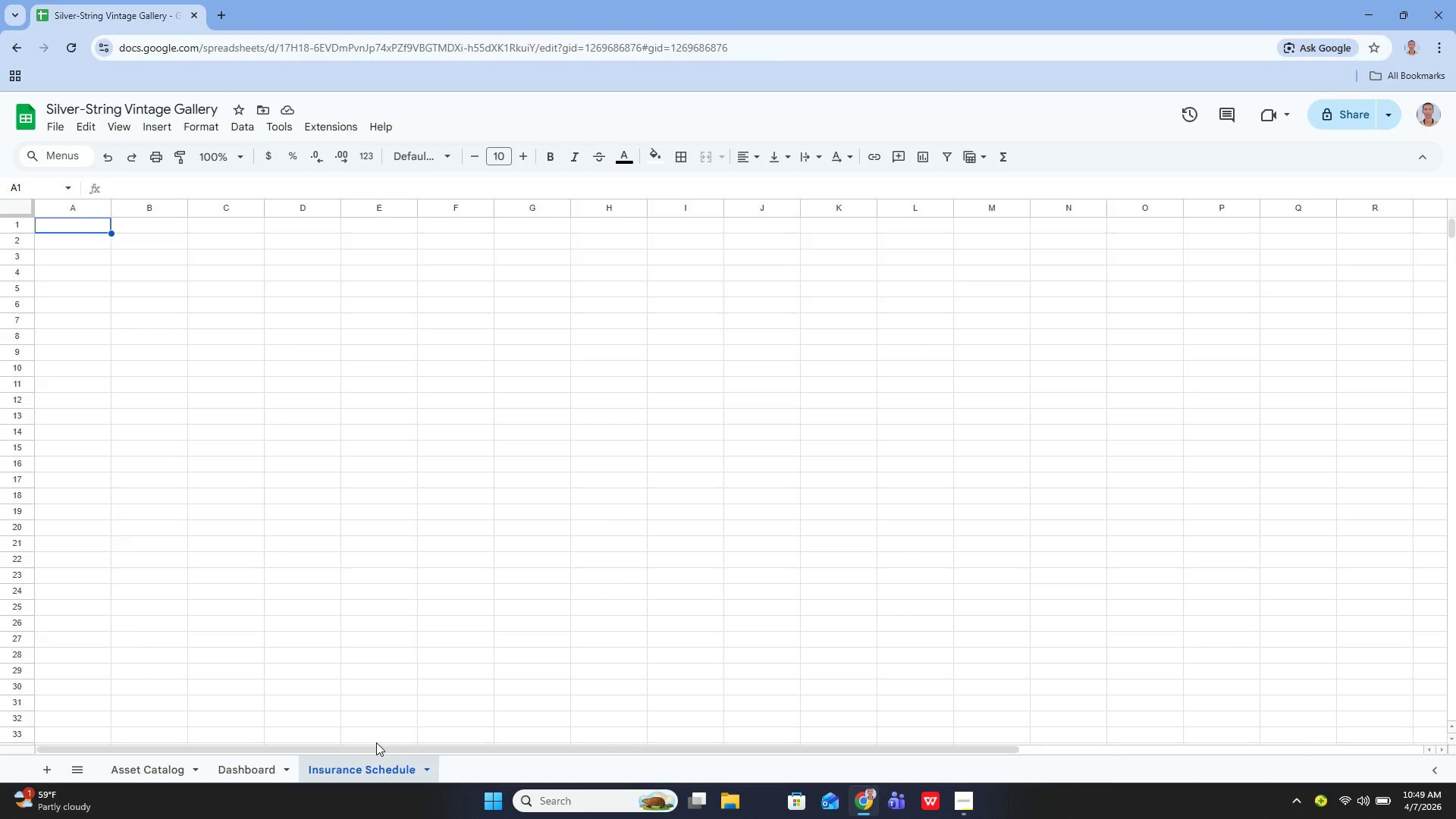 
left_click([957, 805])